 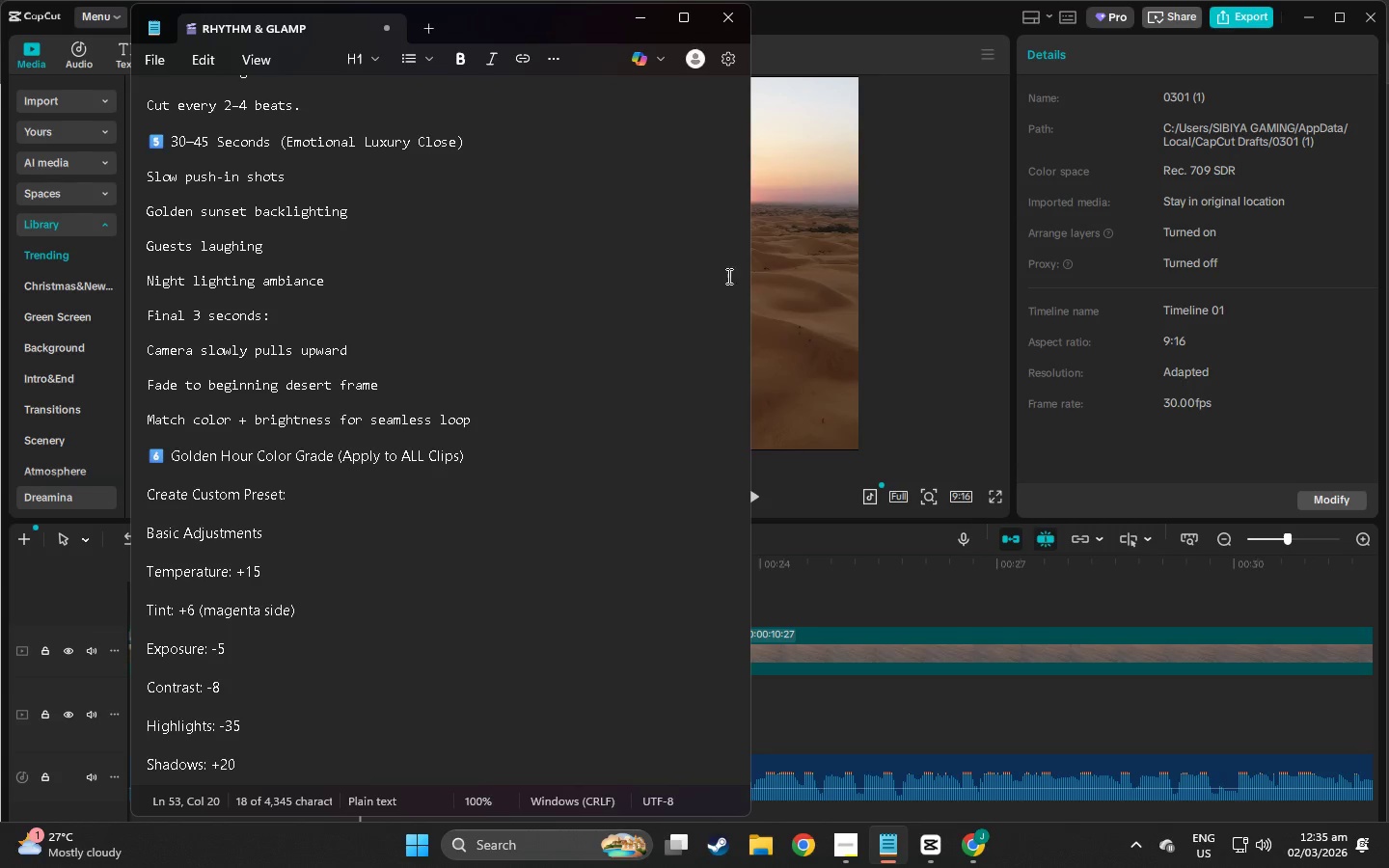 
left_click([645, 24])
 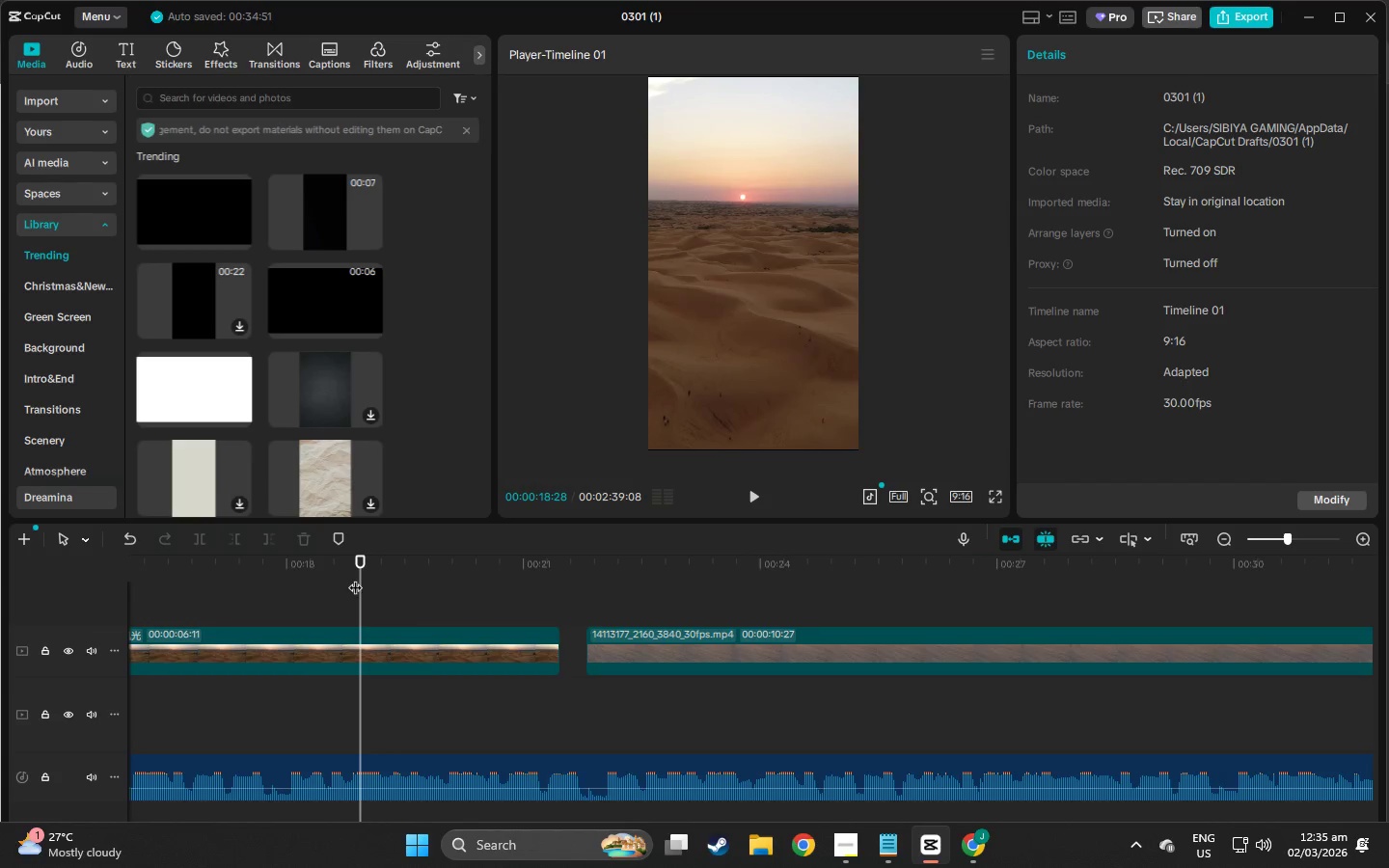 
left_click_drag(start_coordinate=[362, 558], to_coordinate=[530, 598])
 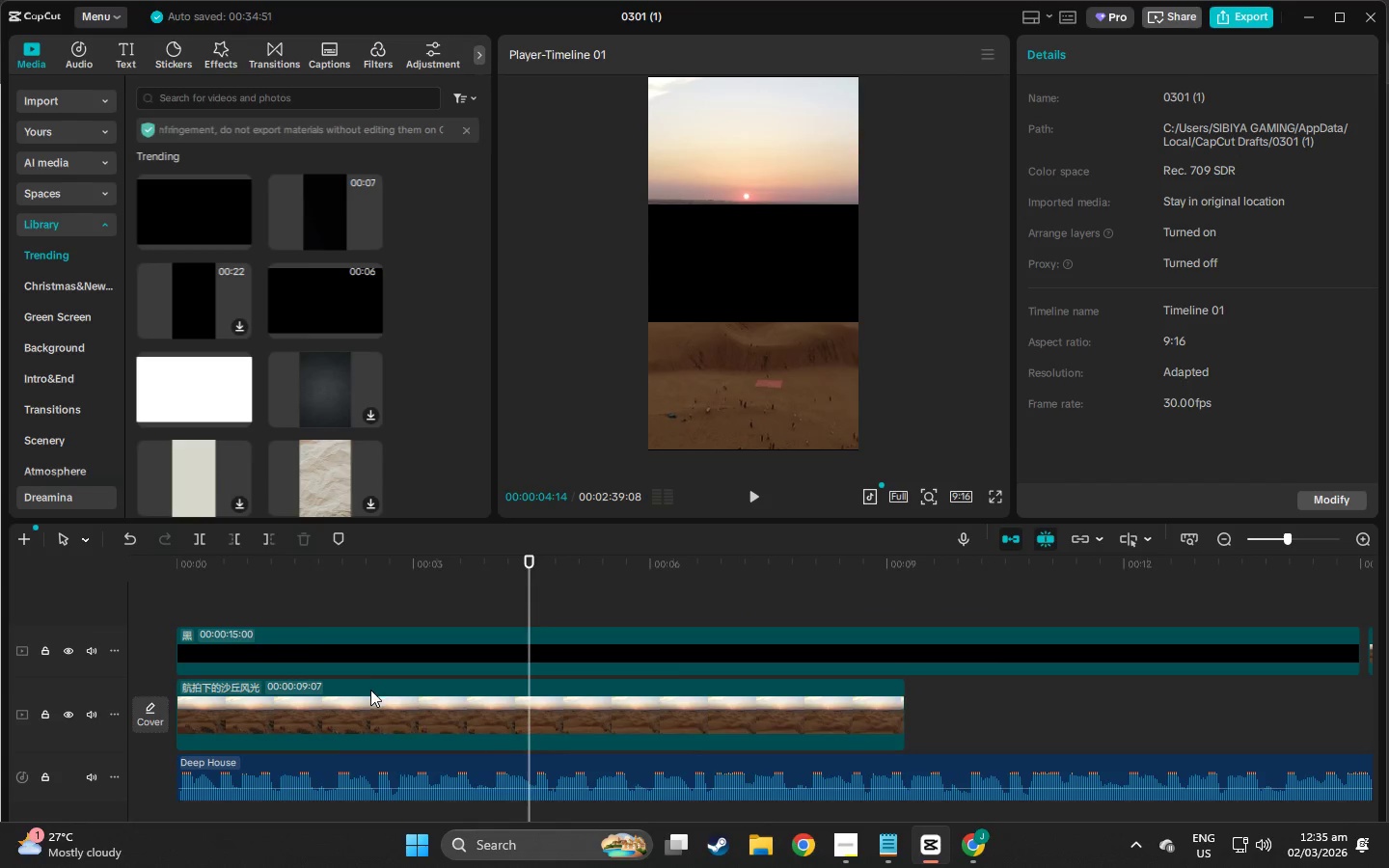 
left_click_drag(start_coordinate=[367, 692], to_coordinate=[1144, 642])
 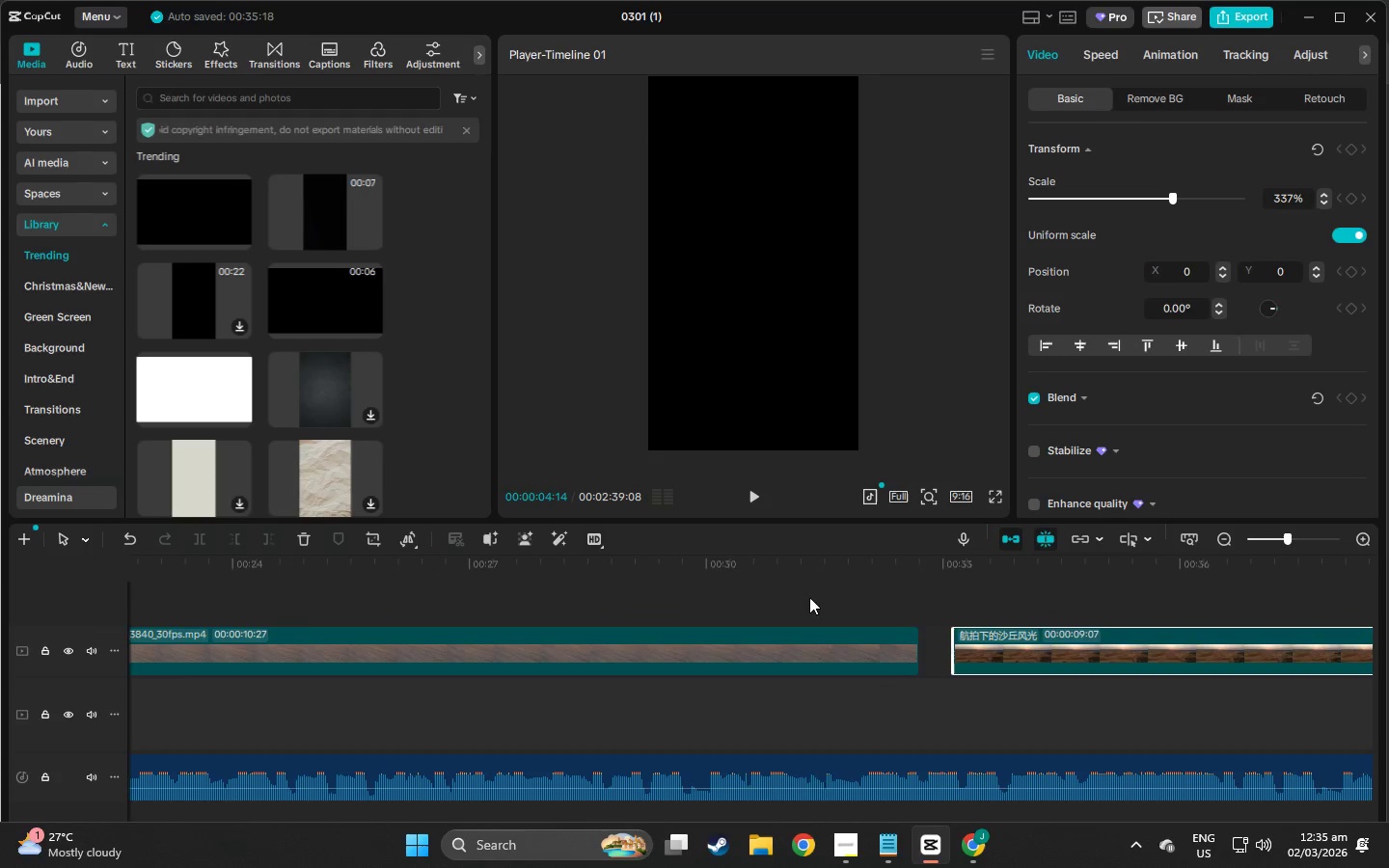 
left_click_drag(start_coordinate=[1276, 541], to_coordinate=[1263, 541])
 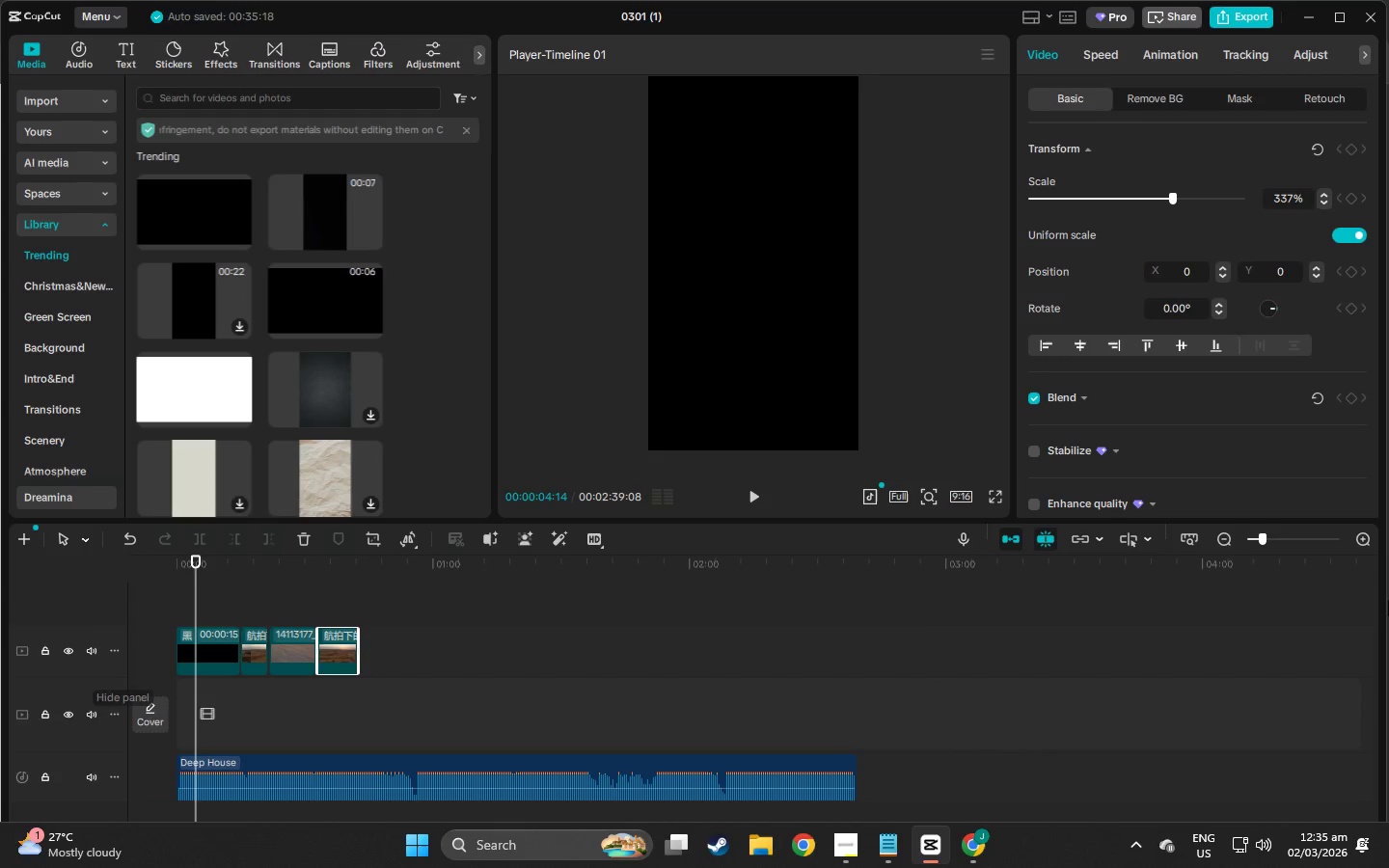 
left_click([1287, 533])
 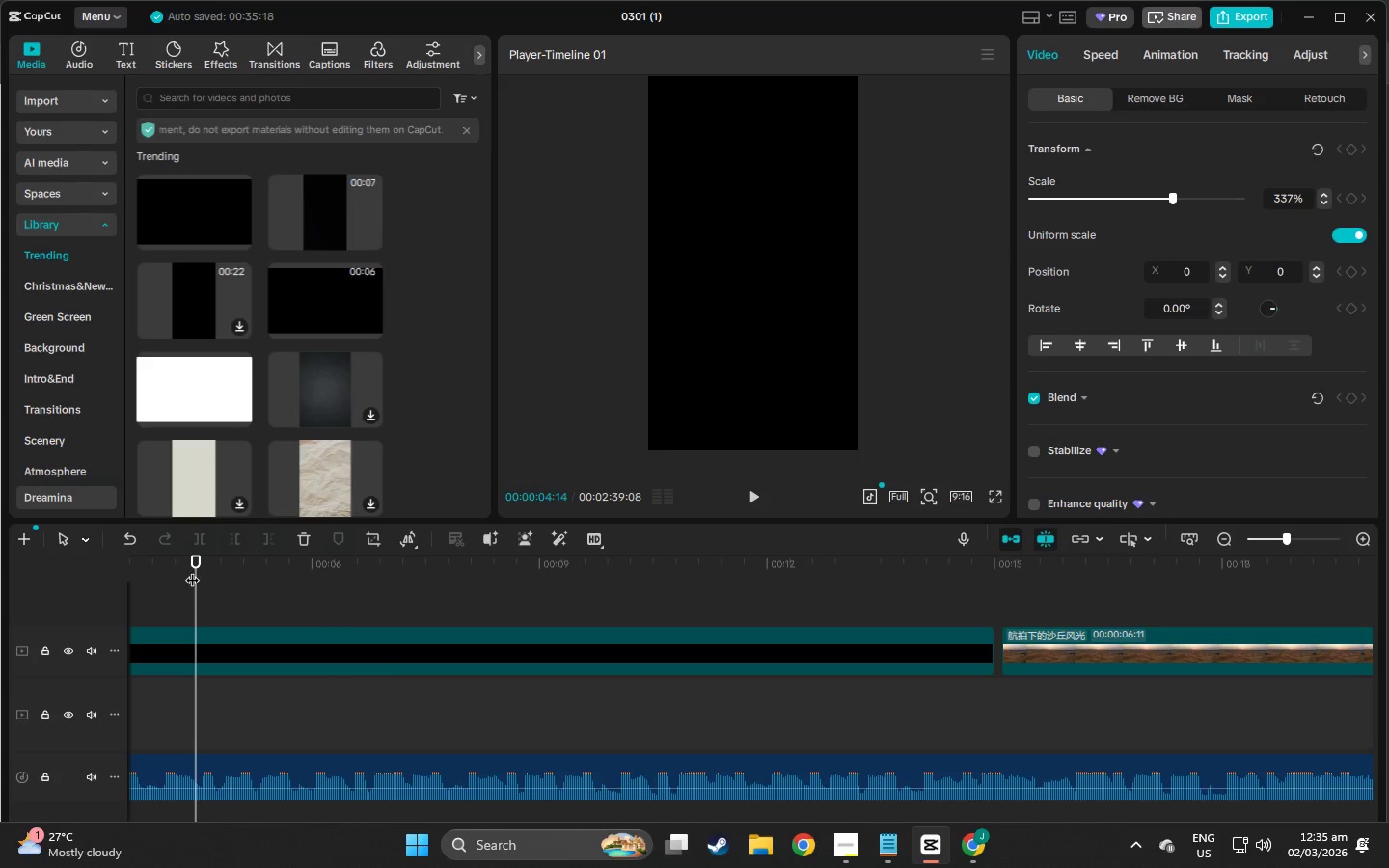 
left_click_drag(start_coordinate=[204, 562], to_coordinate=[0, 577])